 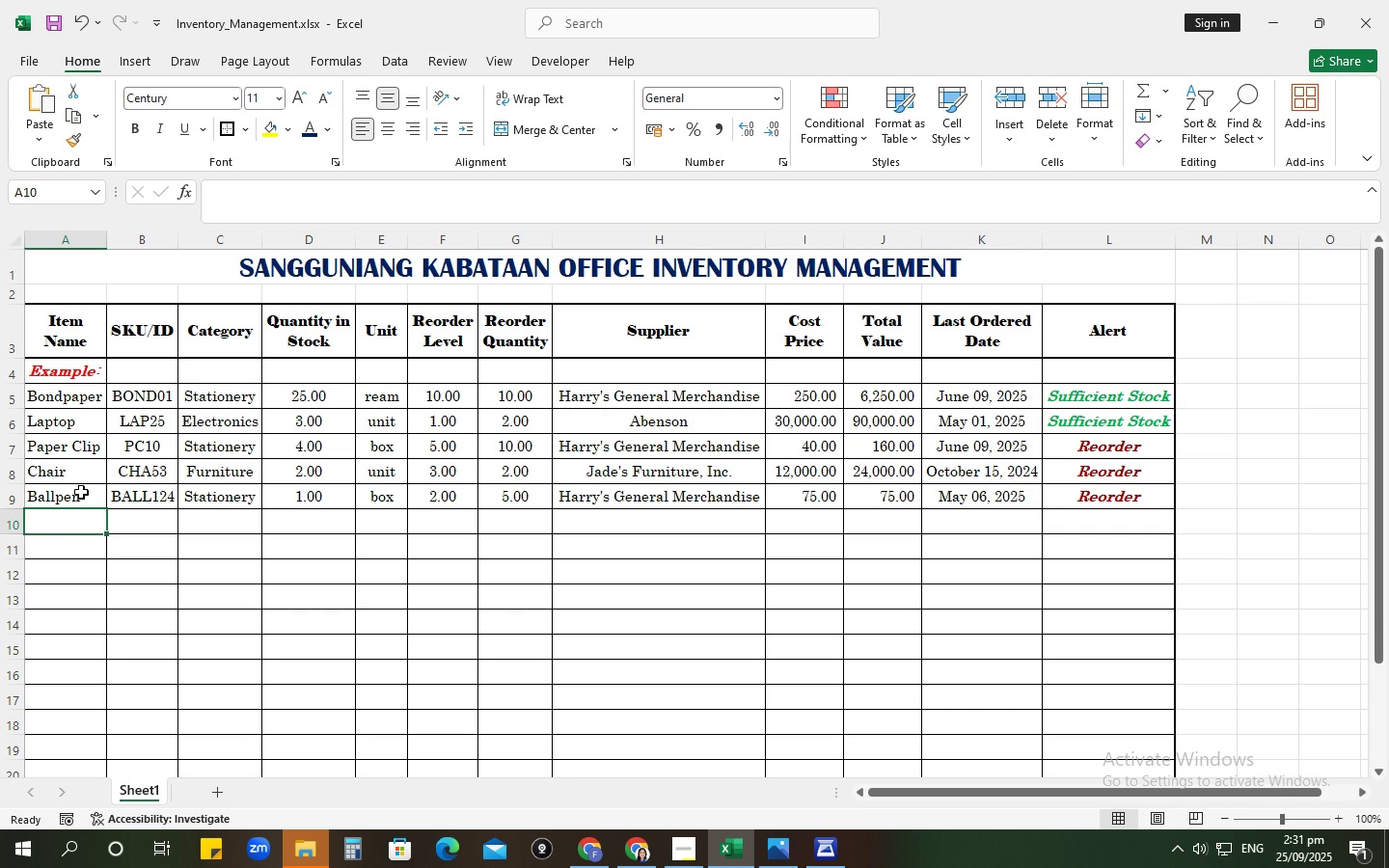 
scroll: coordinate [177, 442], scroll_direction: up, amount: 3.0
 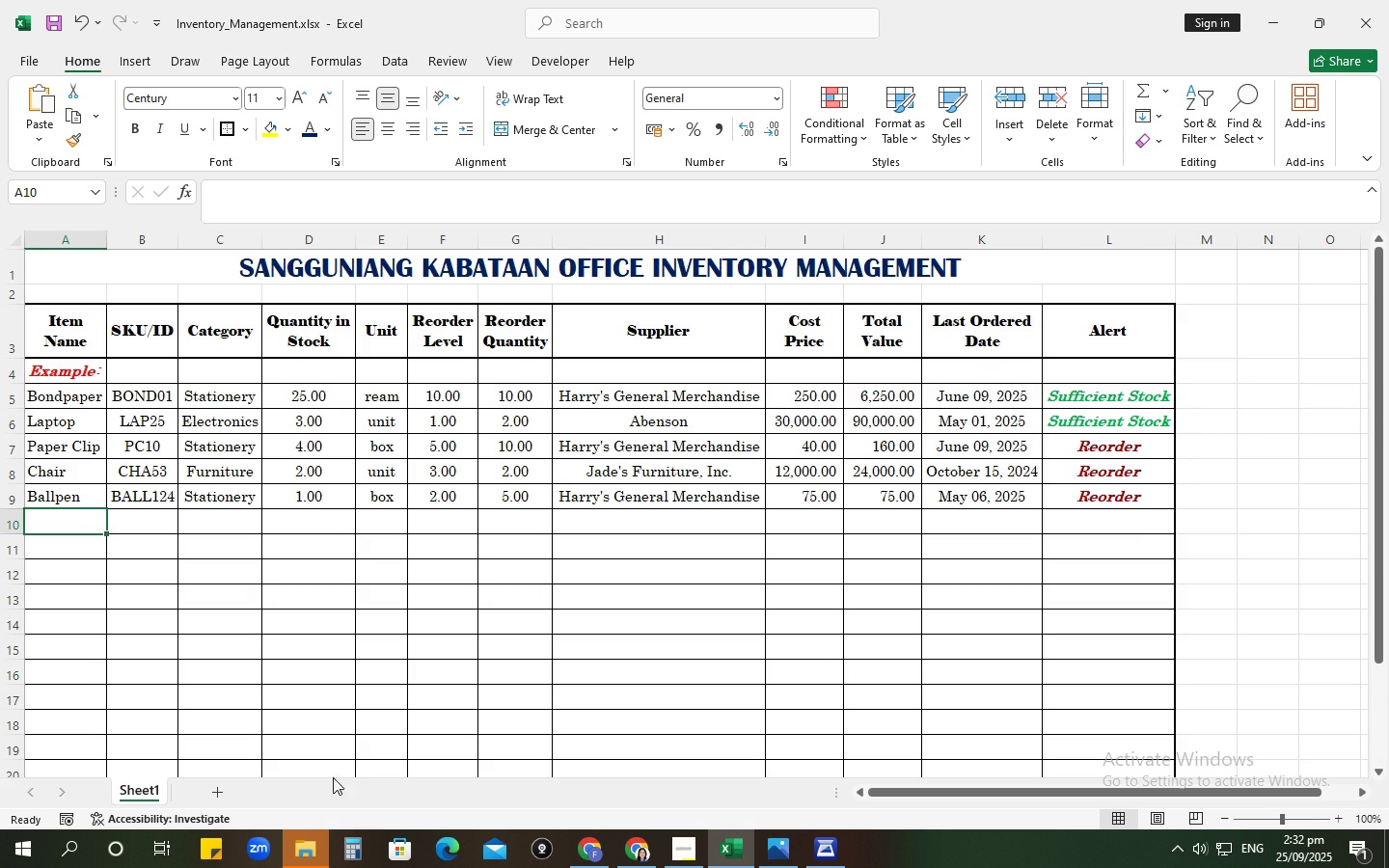 
left_click([308, 644])
 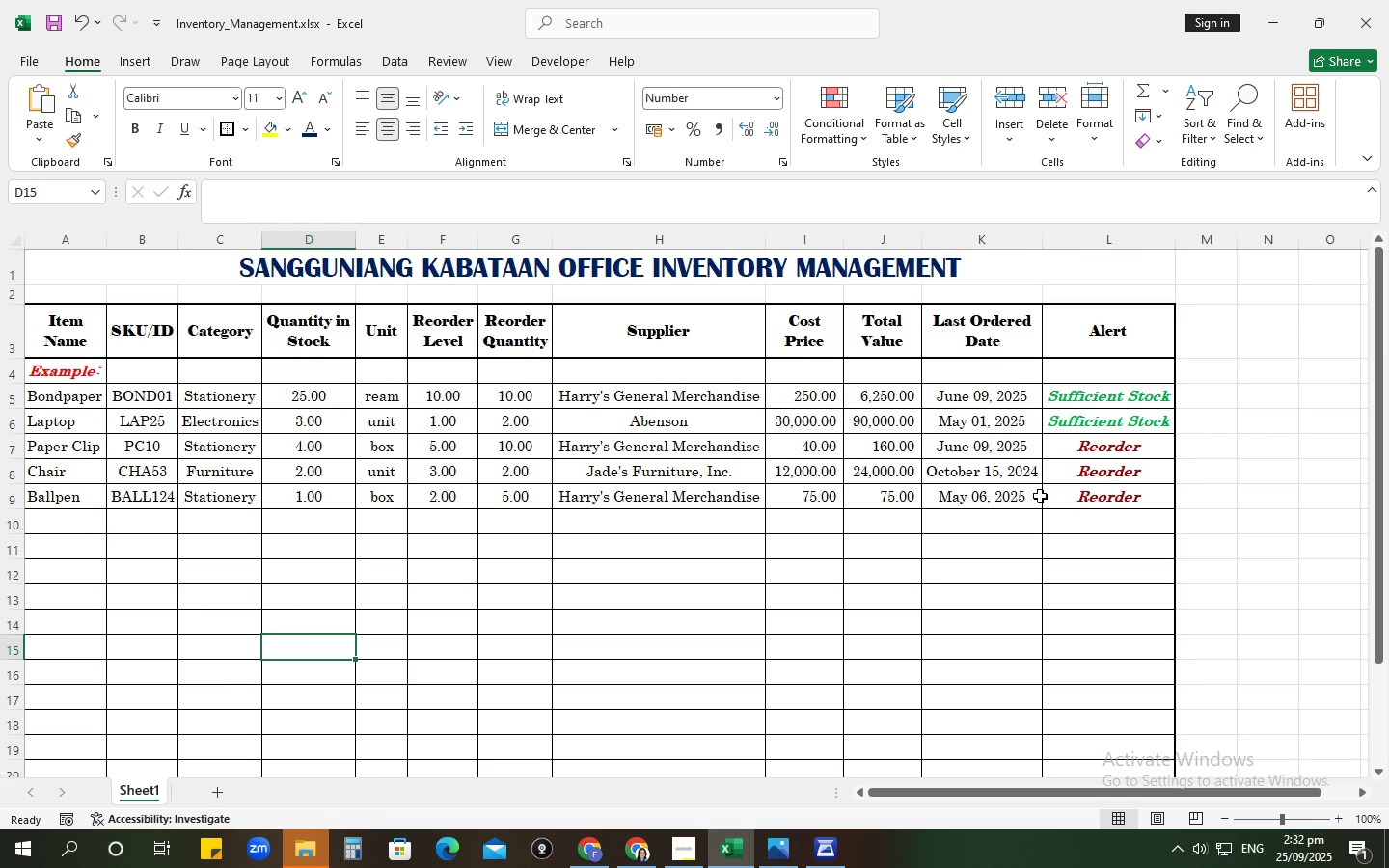 
left_click([922, 578])
 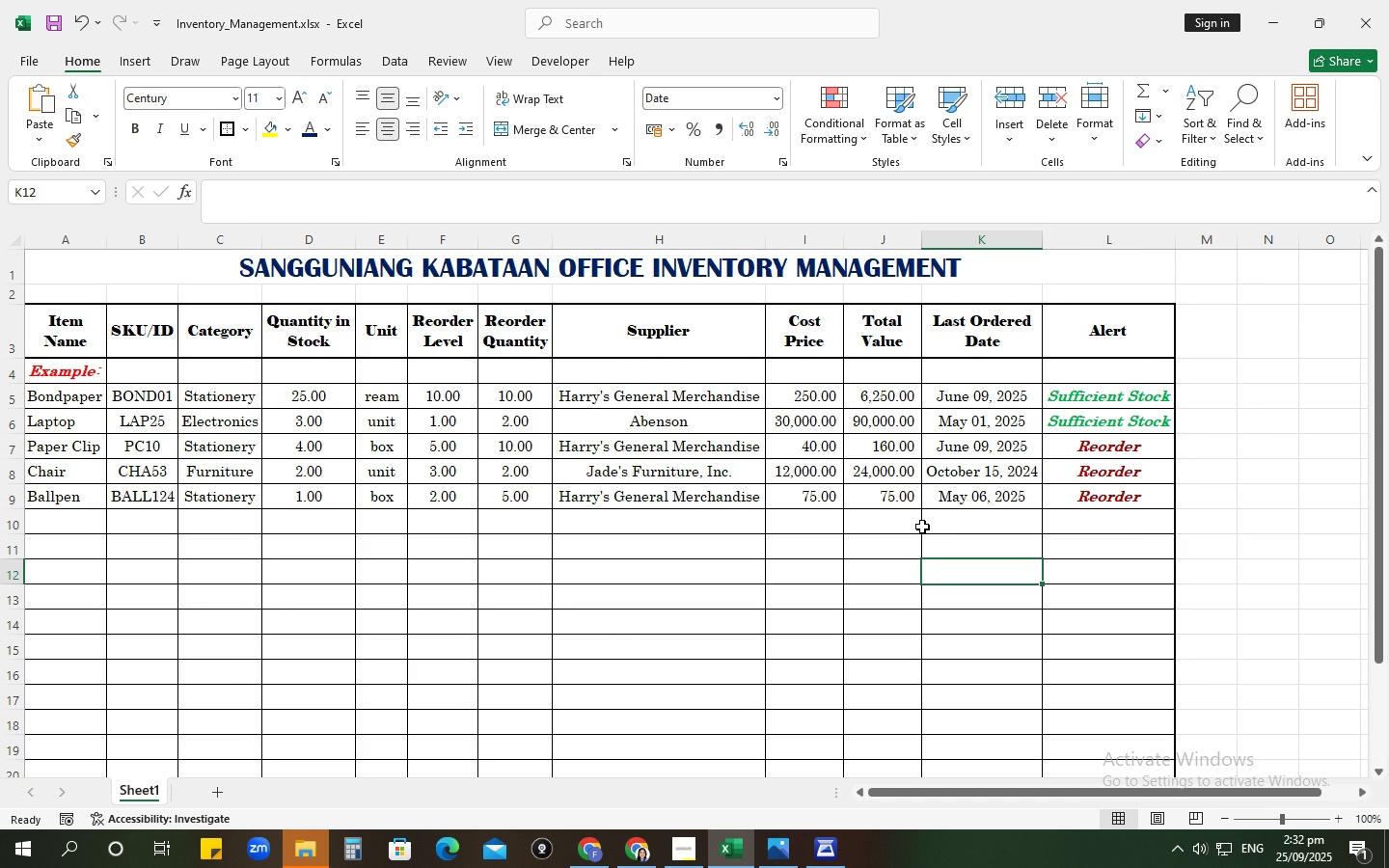 
wait(18.25)
 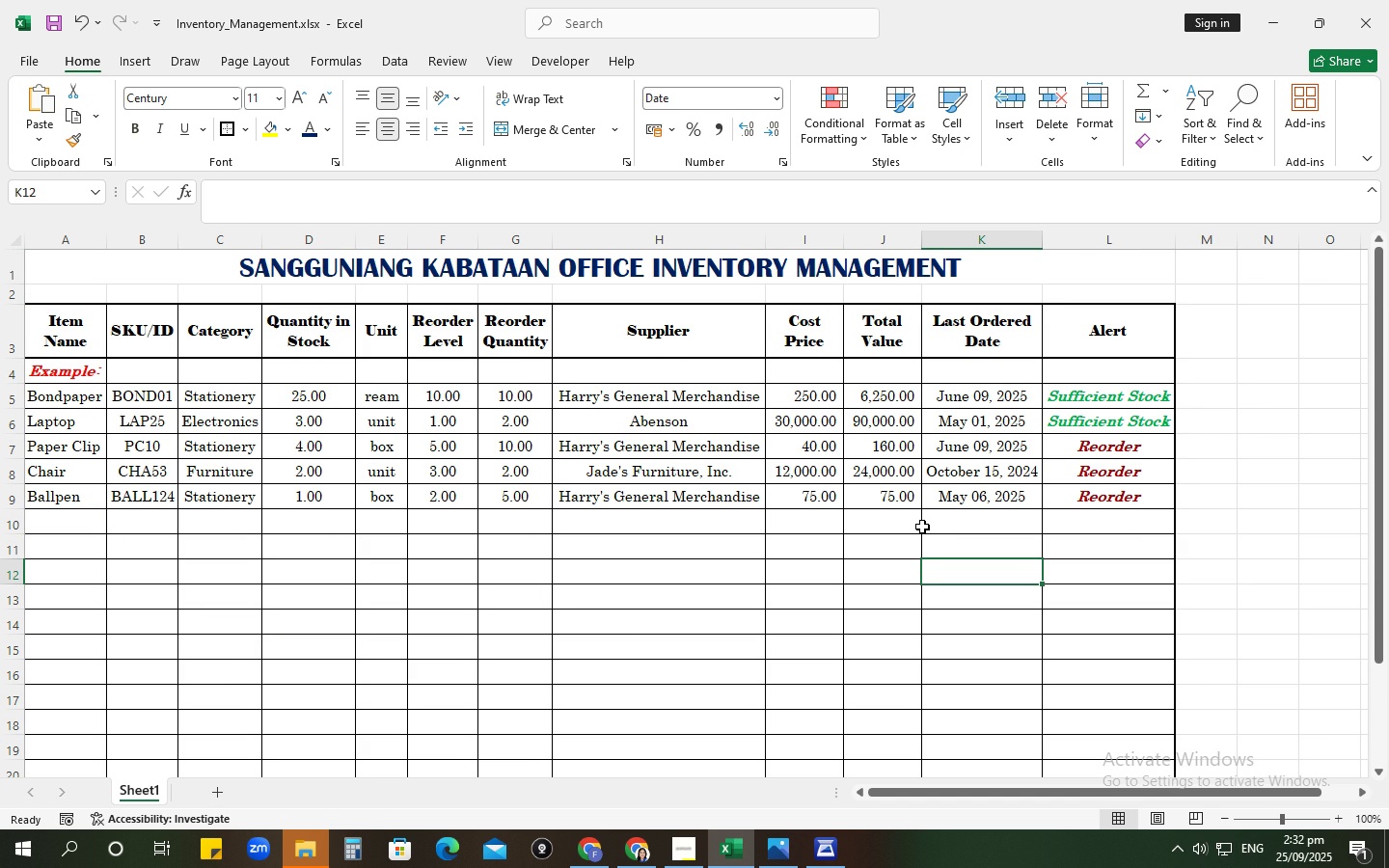 
left_click([505, 268])
 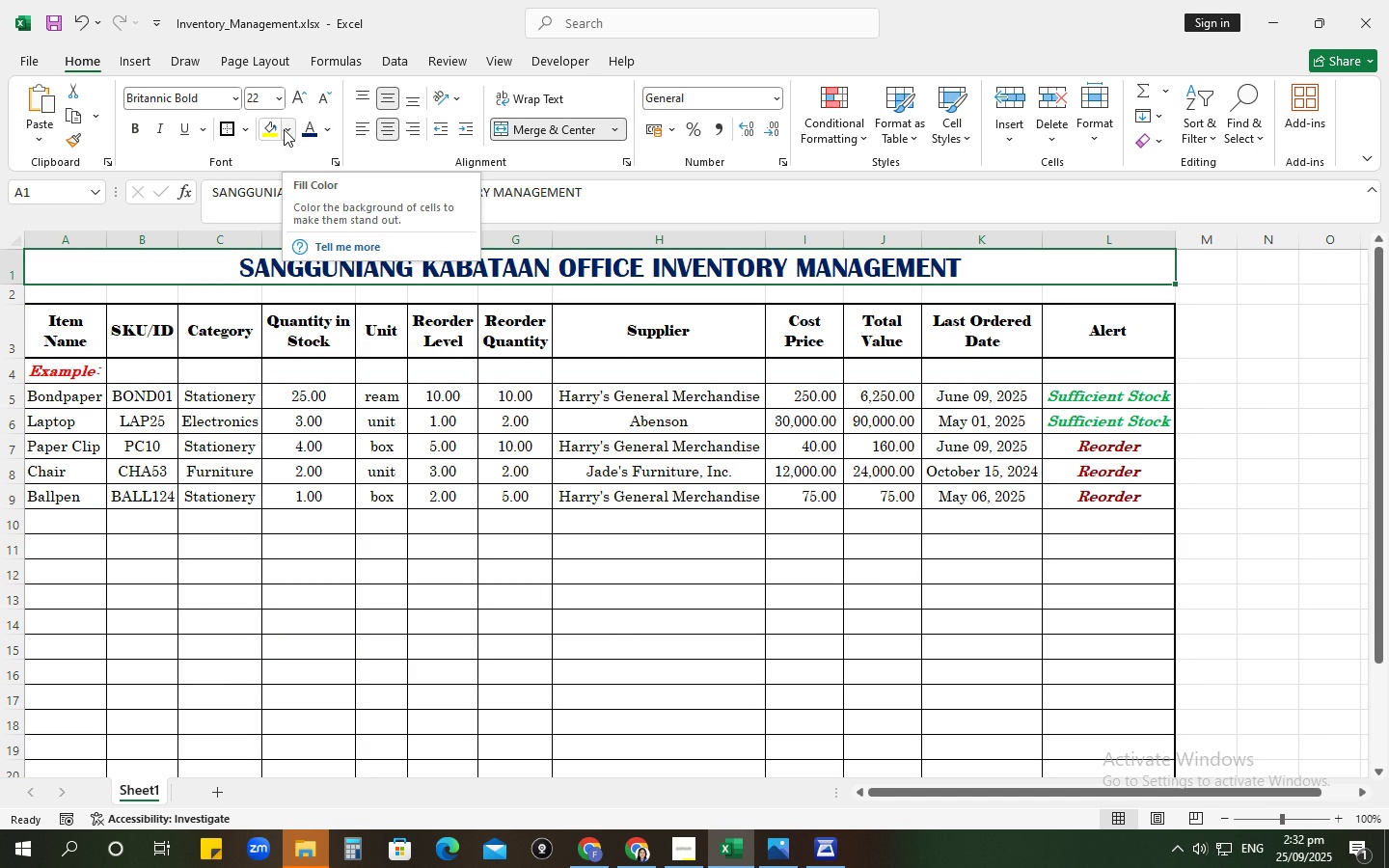 
left_click([337, 161])
 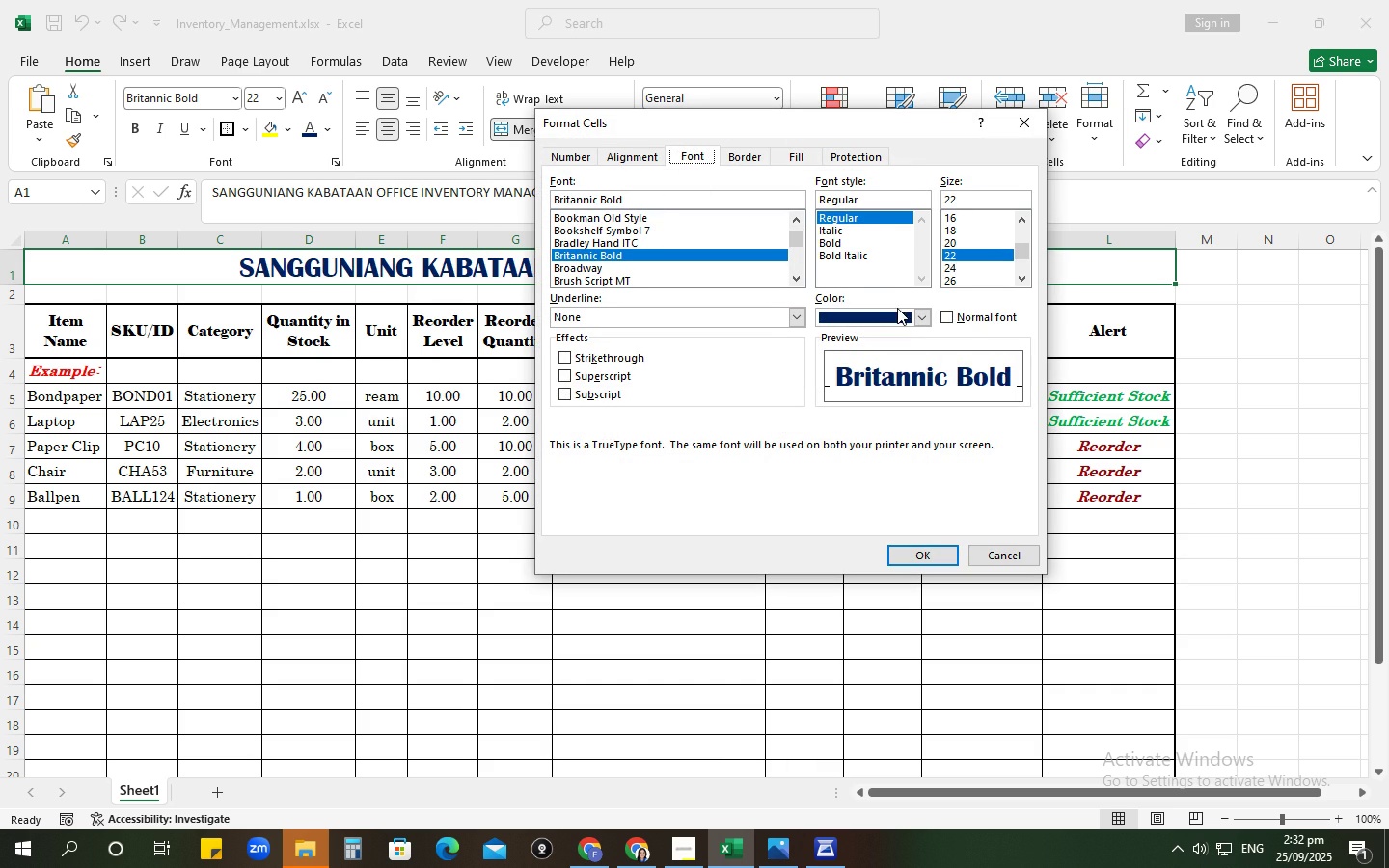 
wait(7.12)
 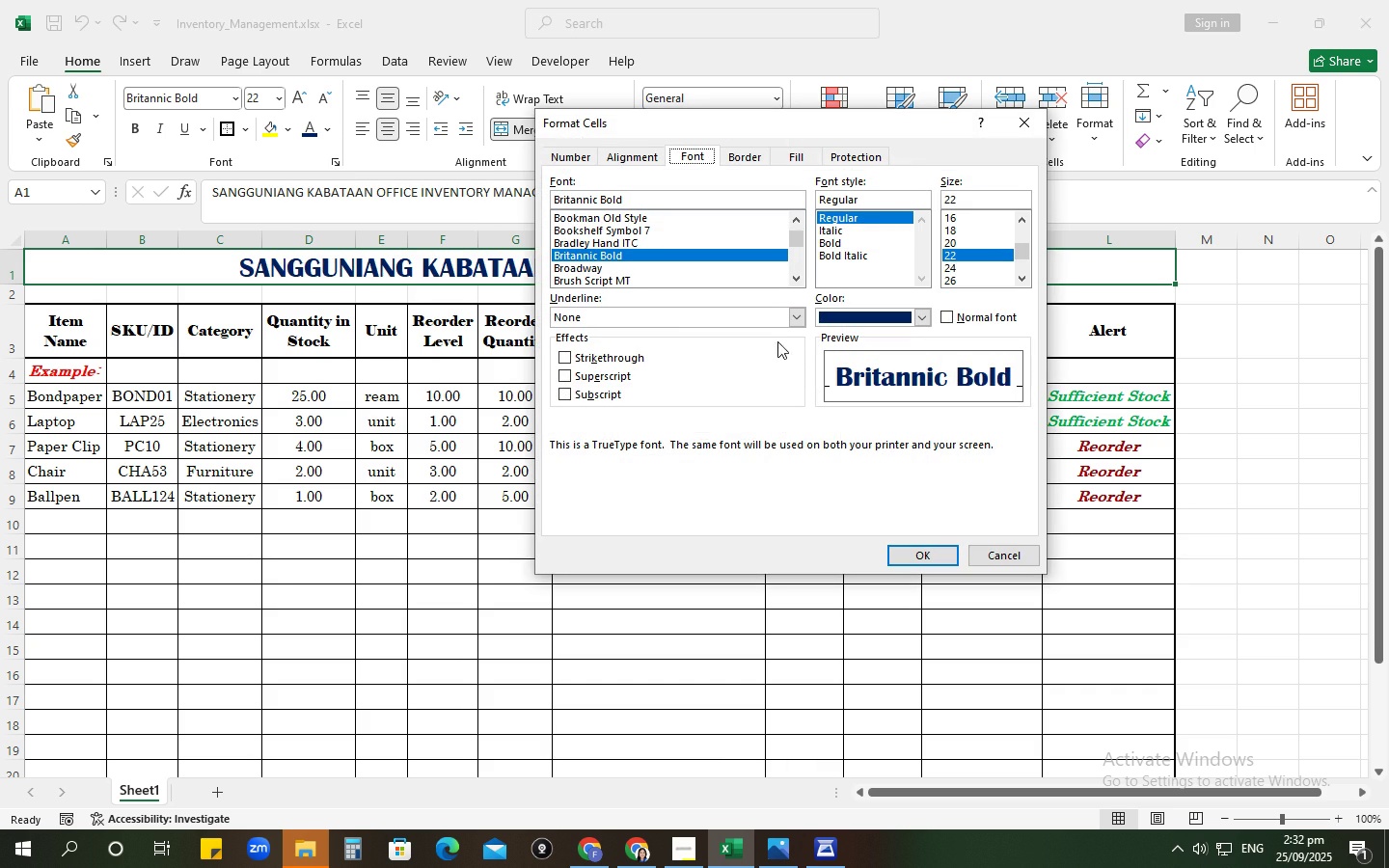 
left_click([920, 318])
 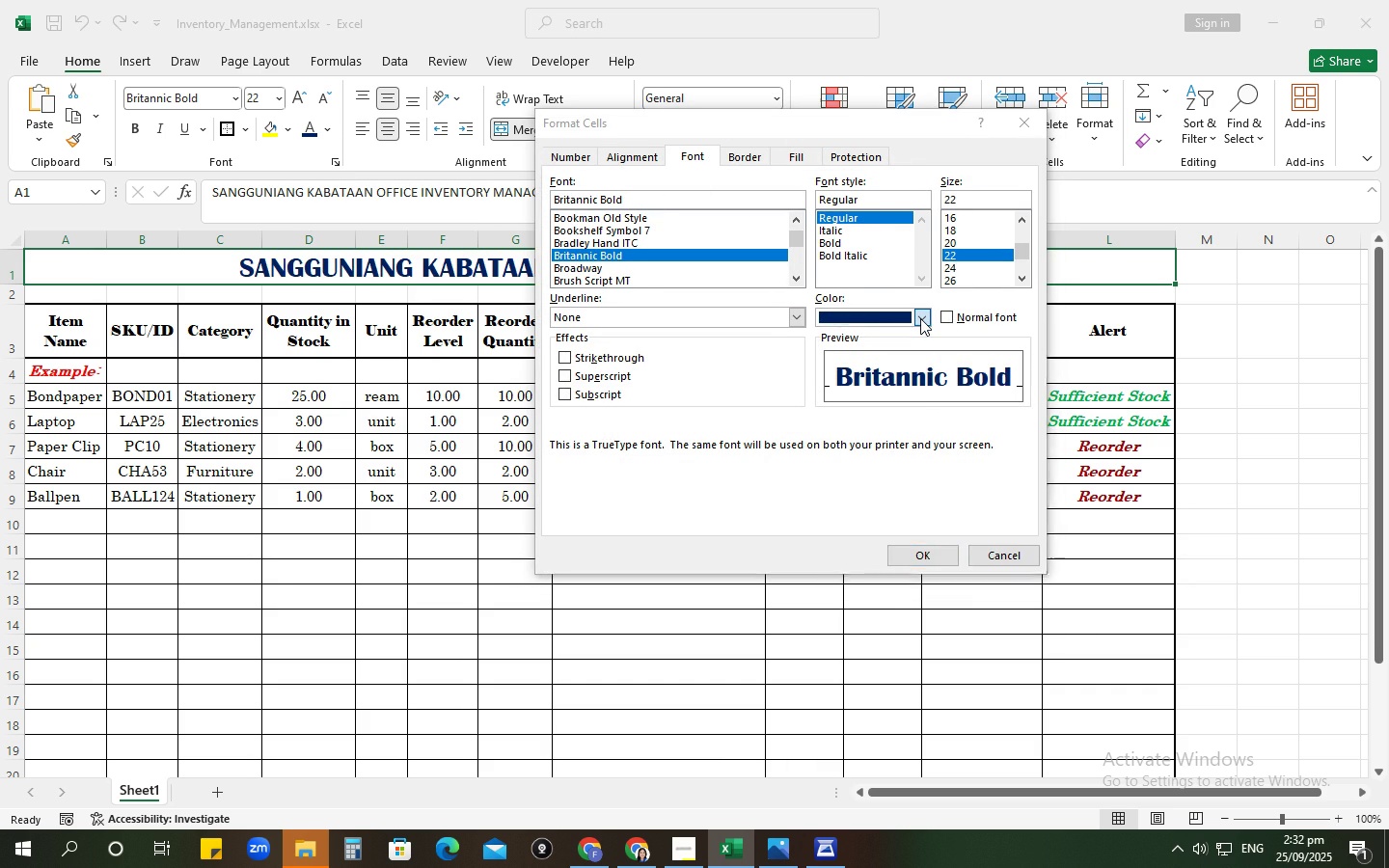 
double_click([920, 318])
 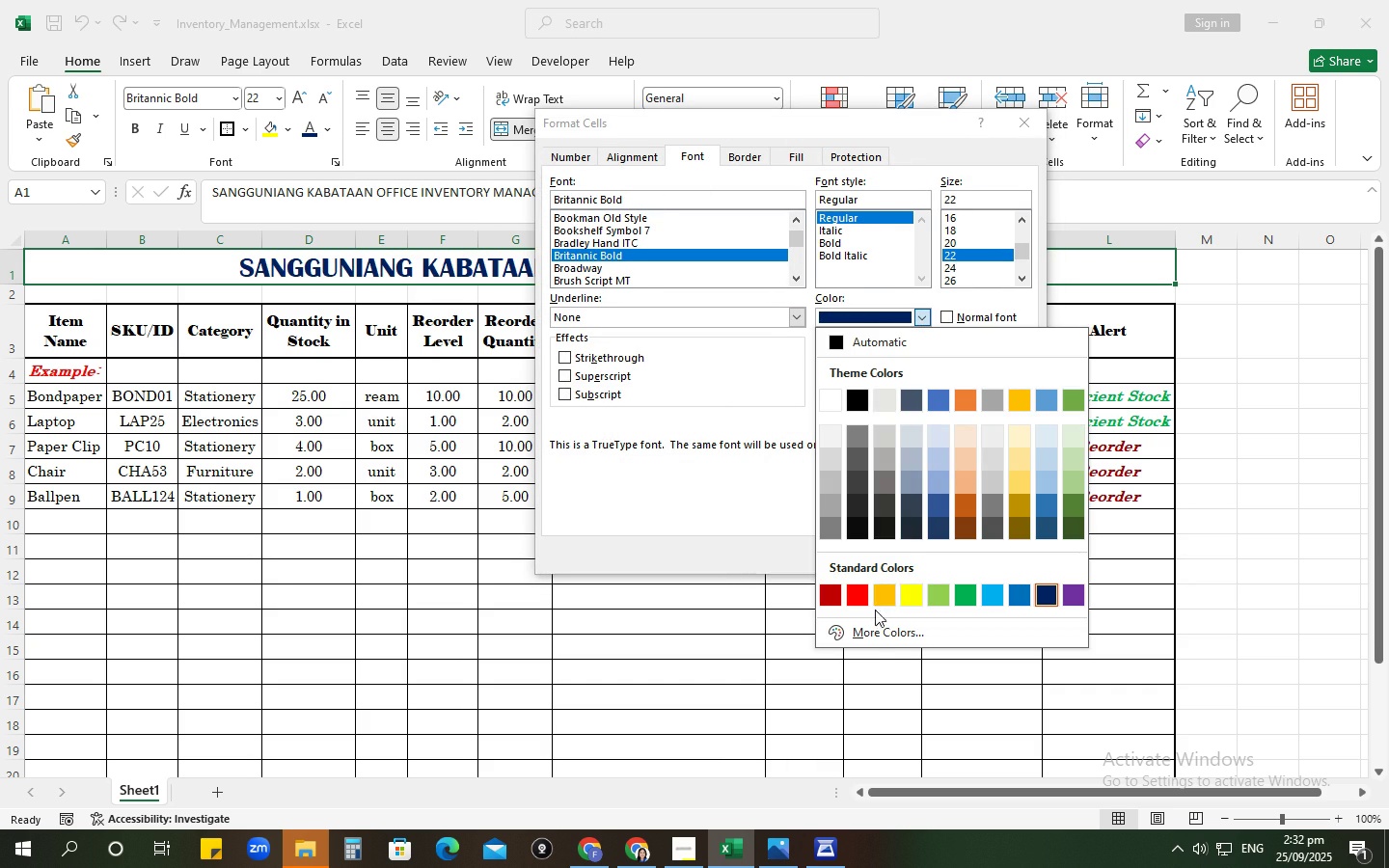 
left_click([870, 635])
 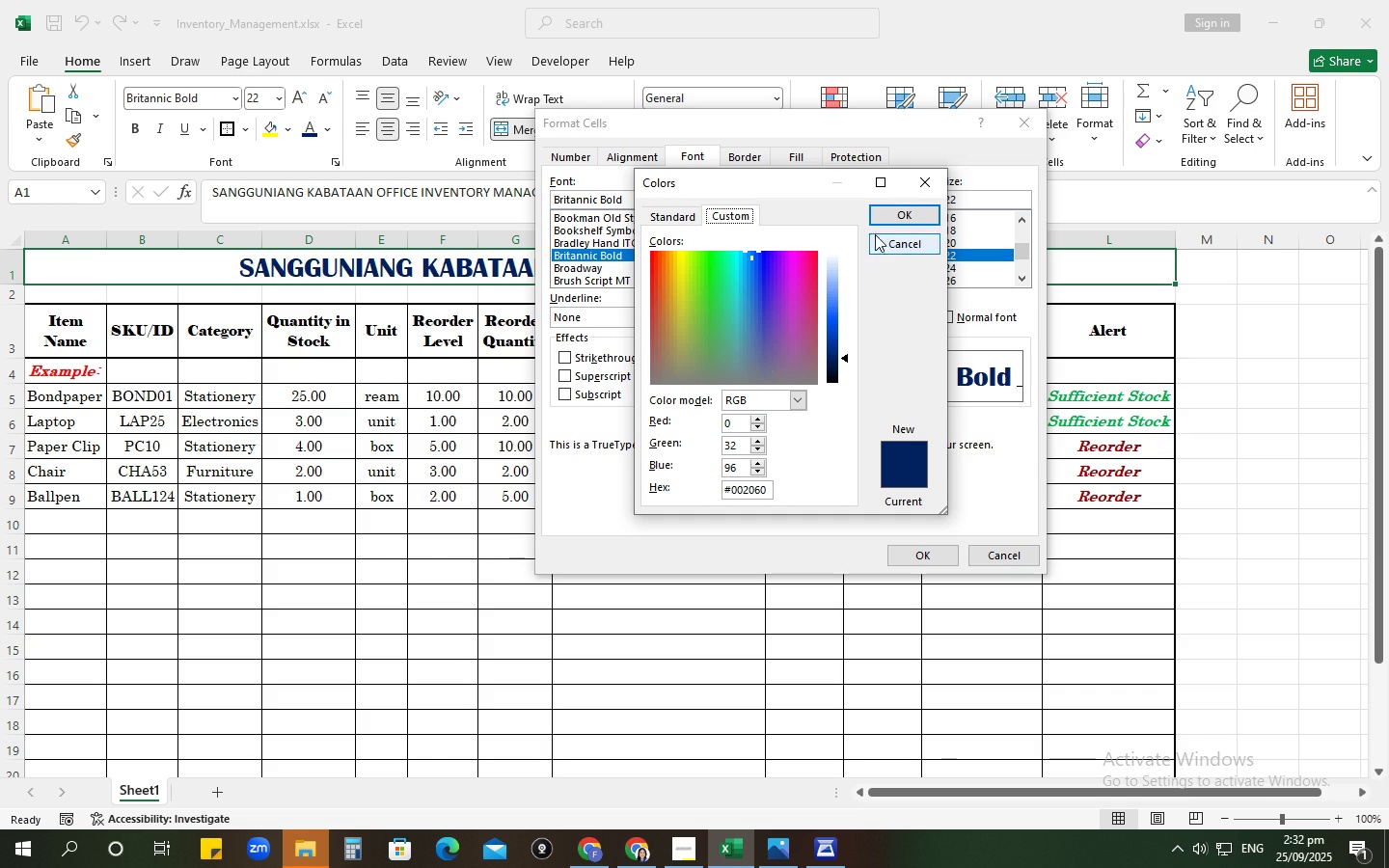 
left_click([650, 222])
 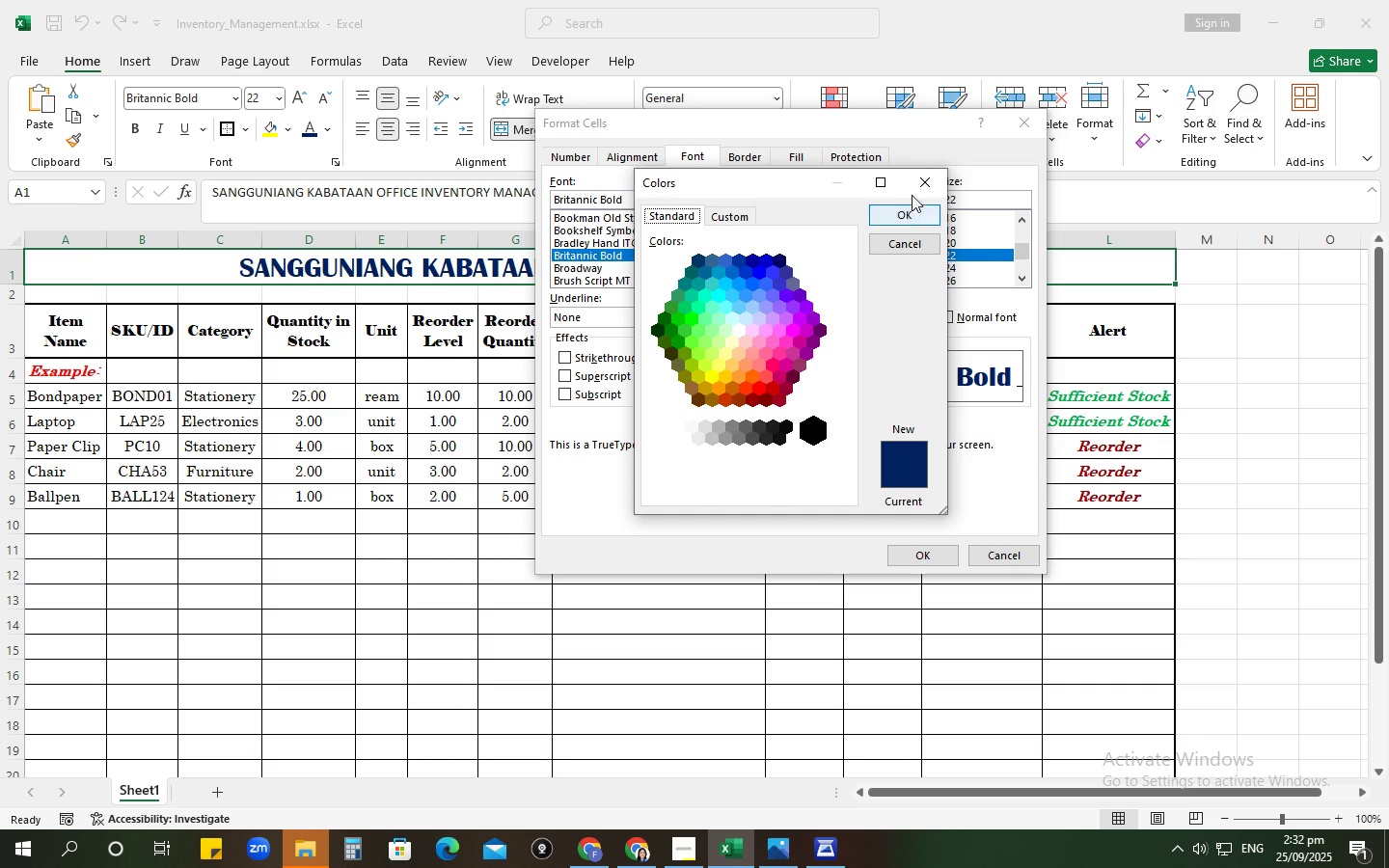 
left_click([922, 179])
 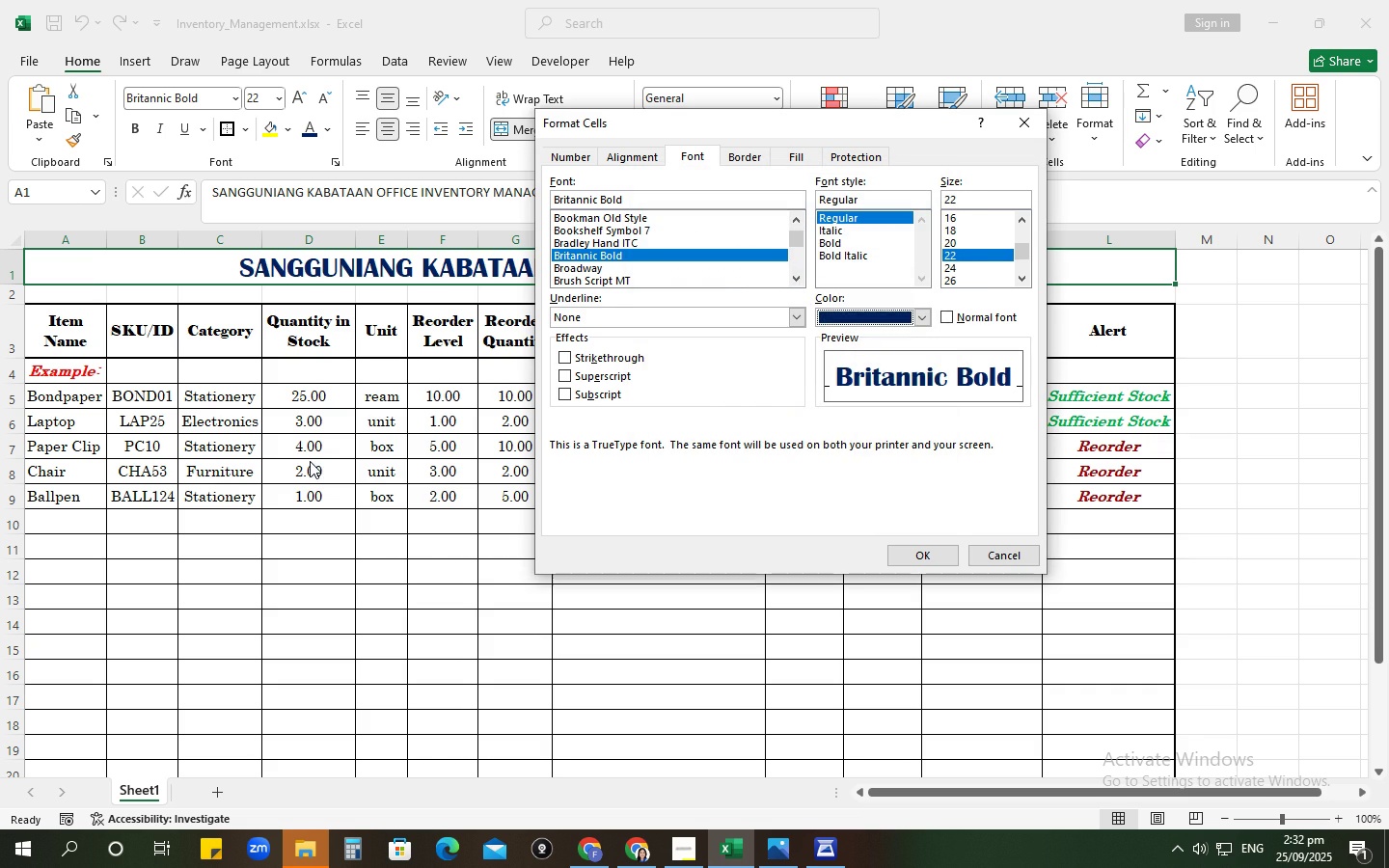 
left_click([310, 461])
 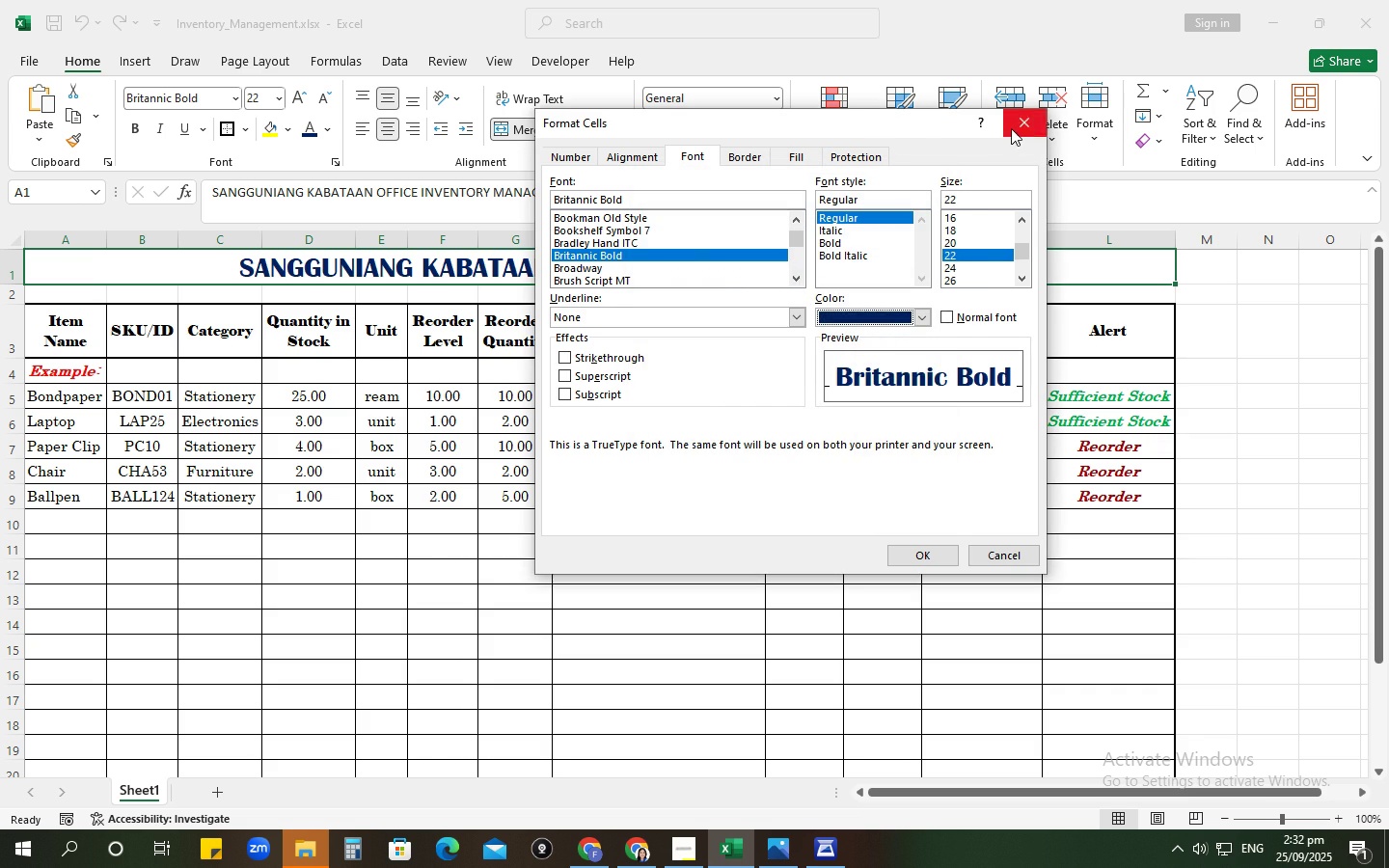 
left_click([1010, 129])
 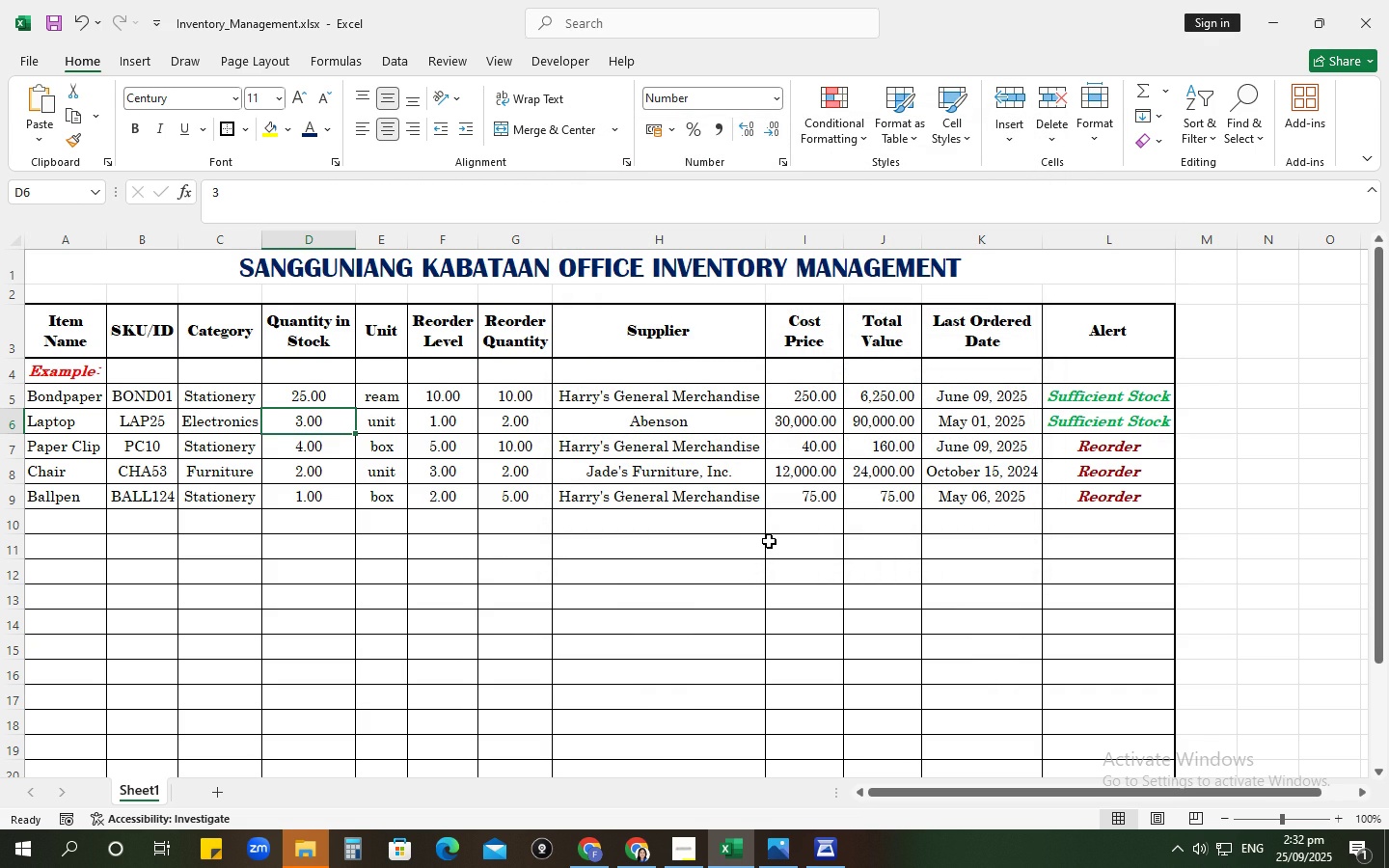 
wait(7.63)
 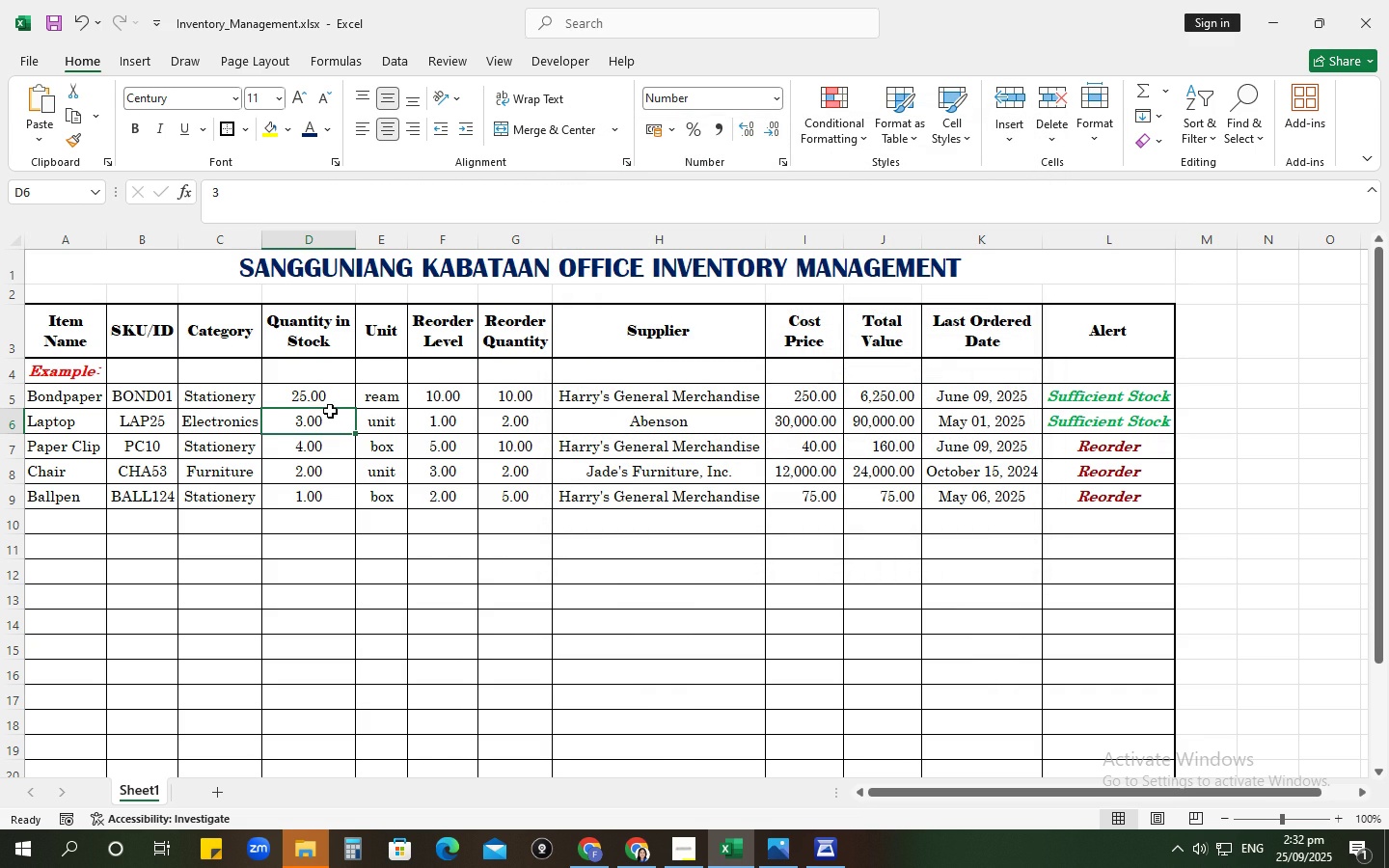 
scroll: coordinate [769, 542], scroll_direction: down, amount: 2.0